 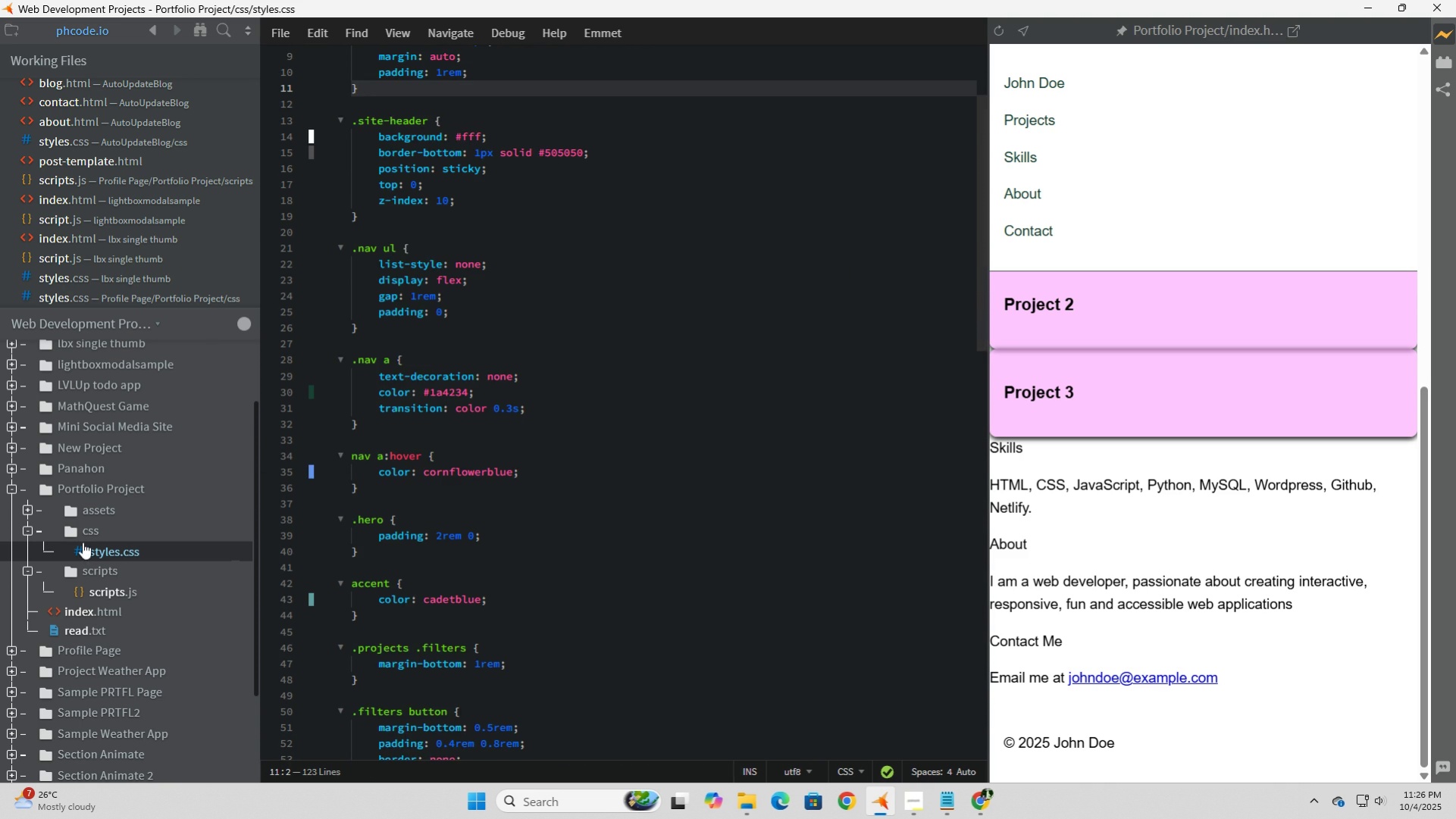 
scroll: coordinate [377, 509], scroll_direction: up, amount: 8.0
 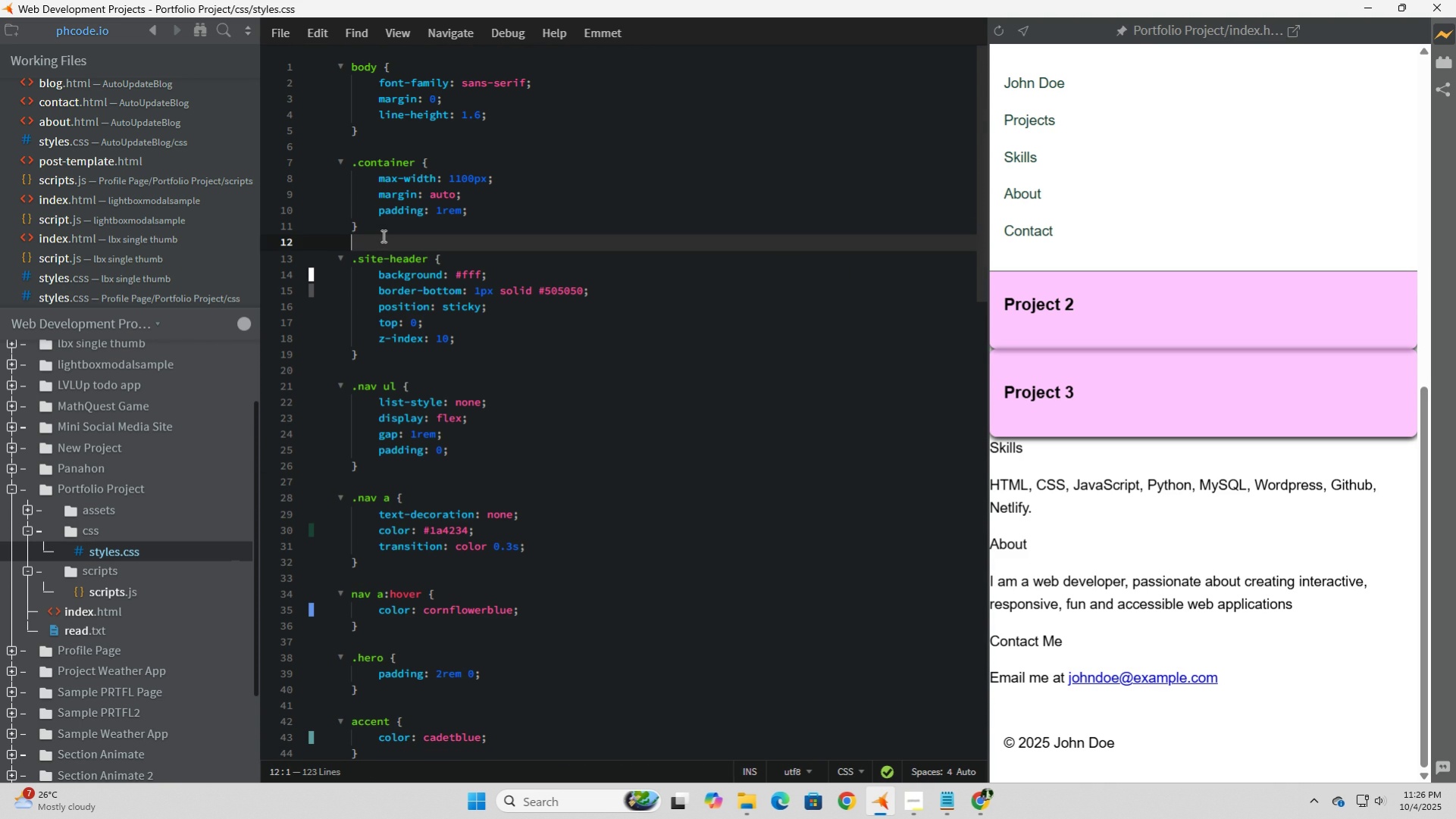 
left_click([382, 236])
 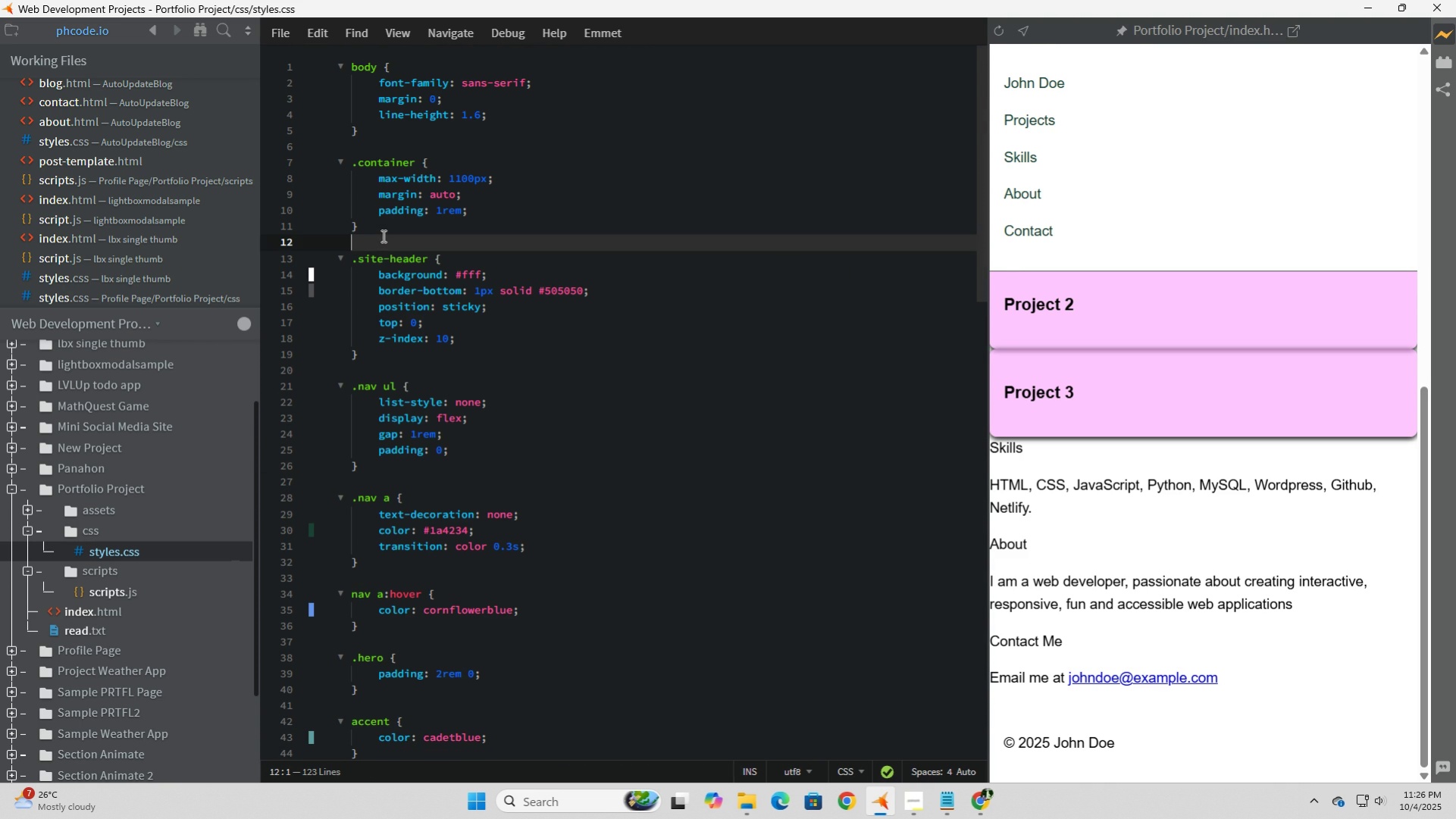 
key(Enter)
 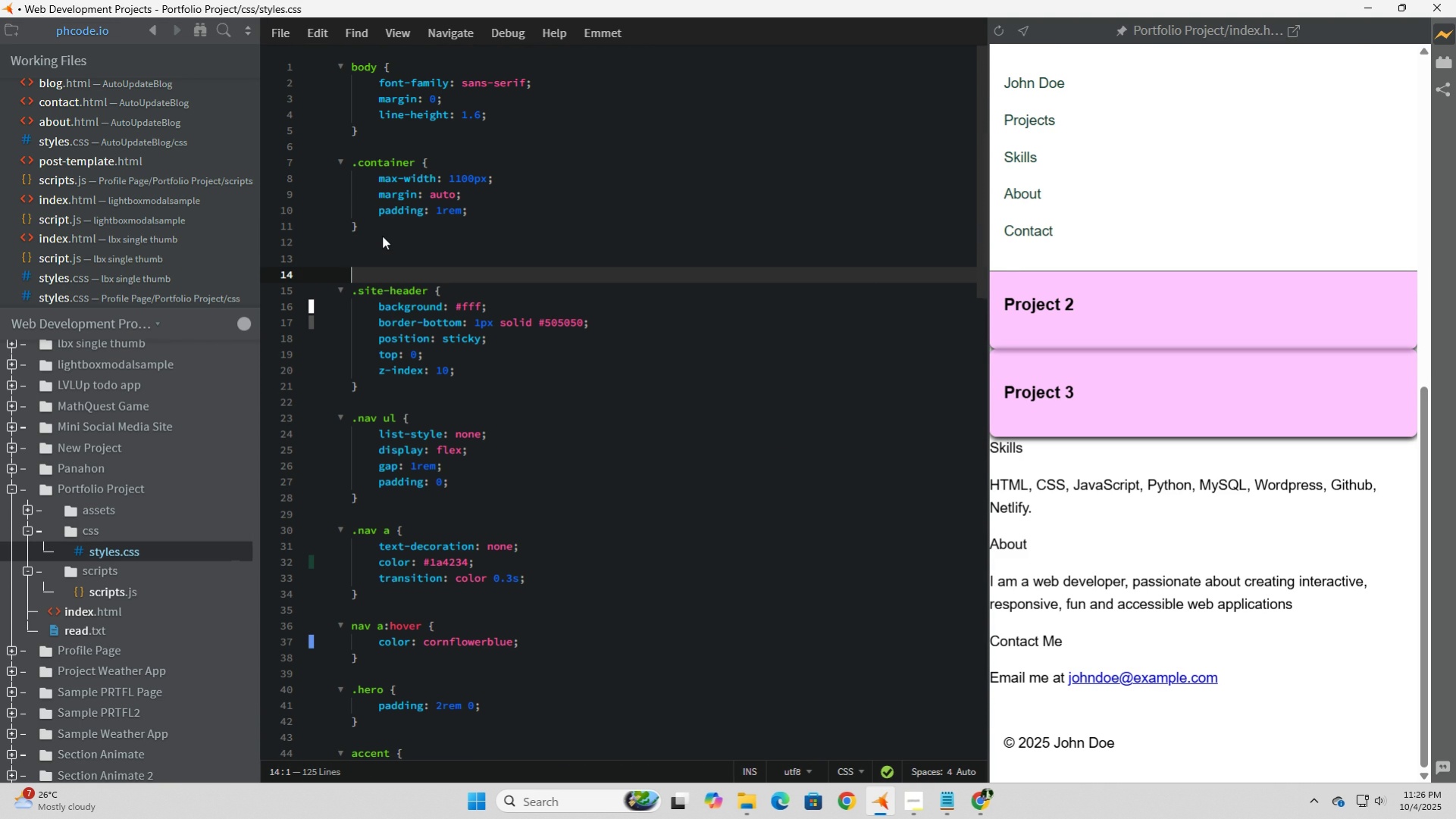 
key(Enter)
 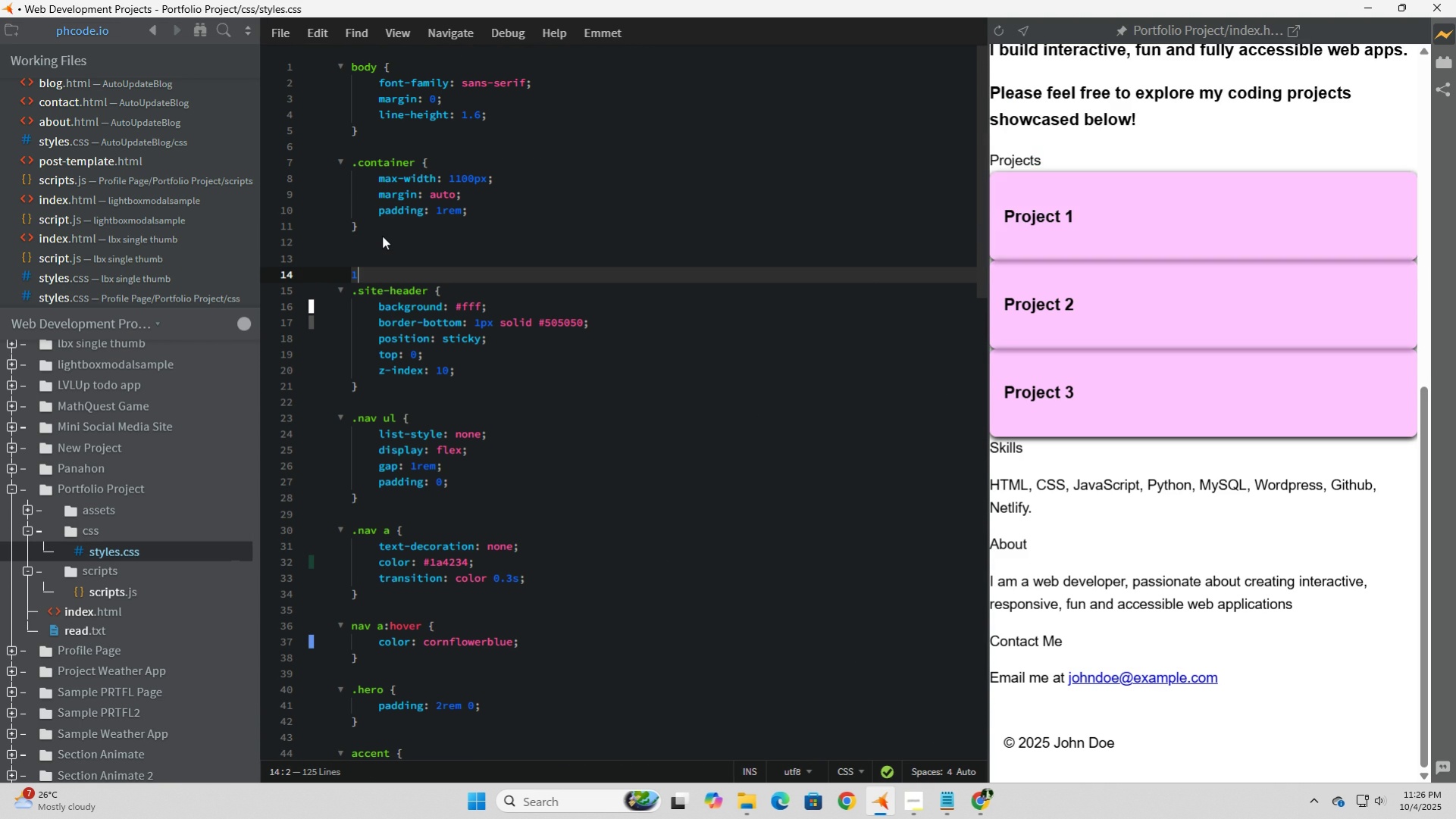 
key(Numpad1)
 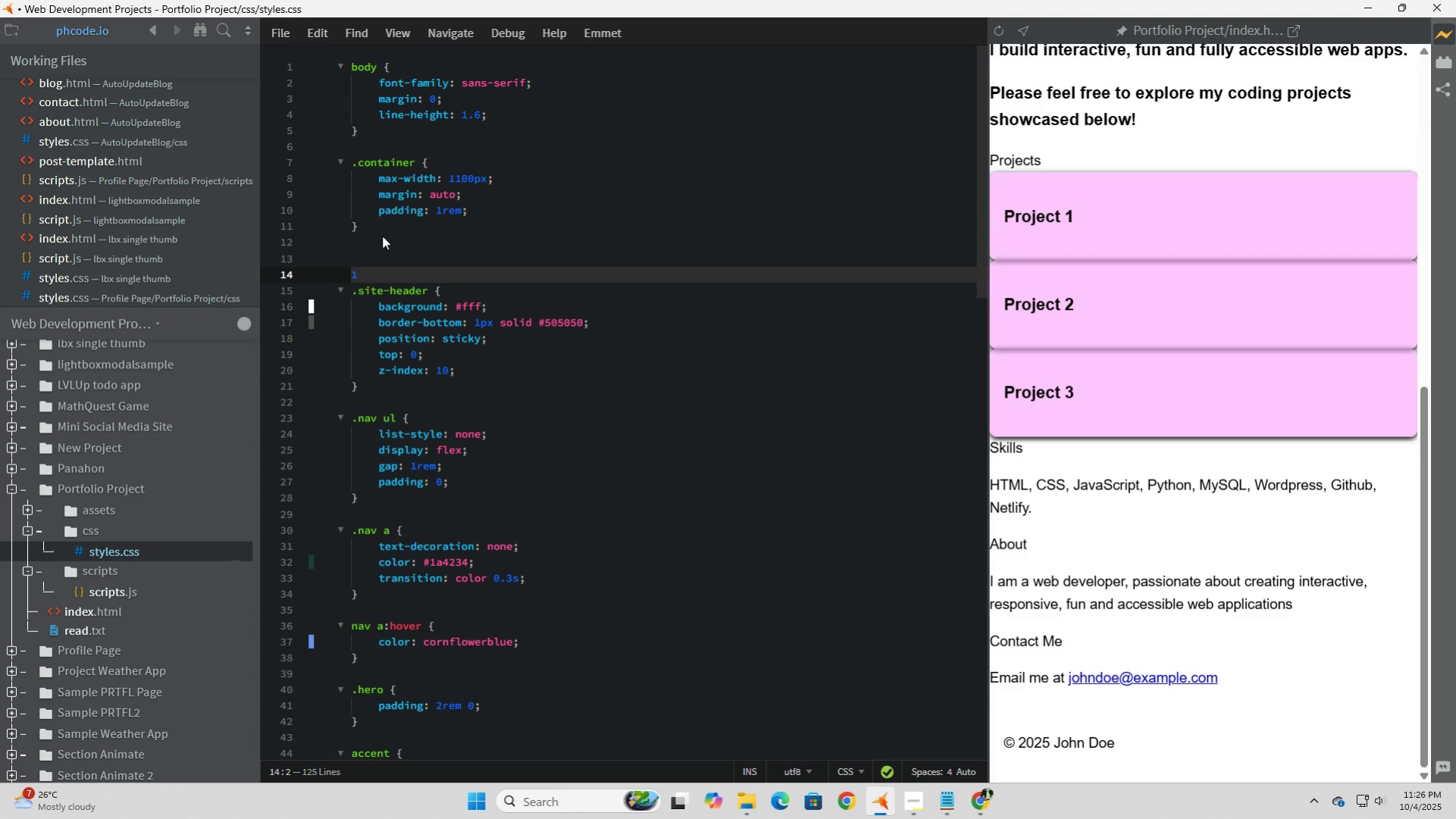 
key(Backspace)
 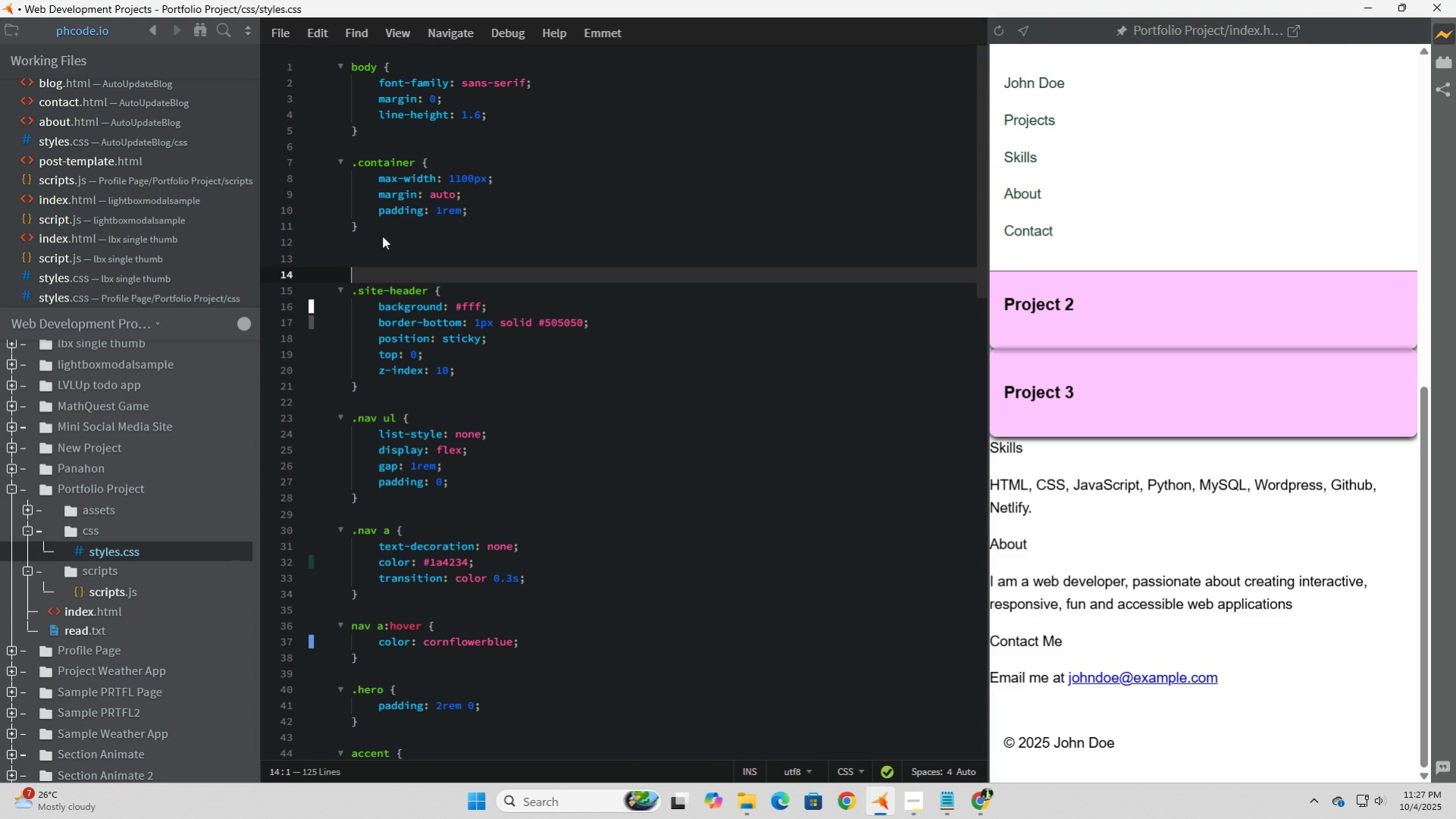 
key(ArrowUp)
 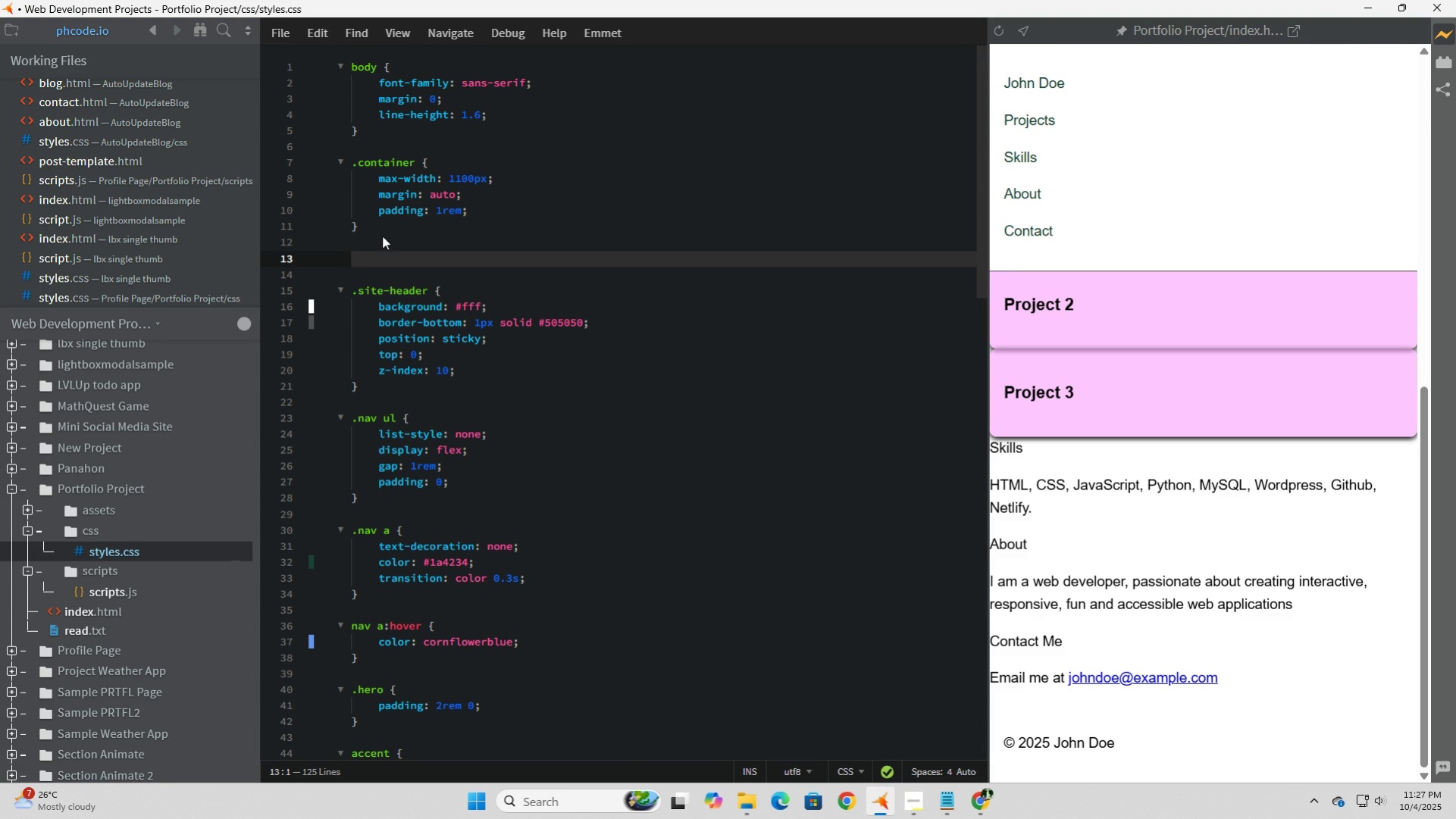 
type(.hero-container )
 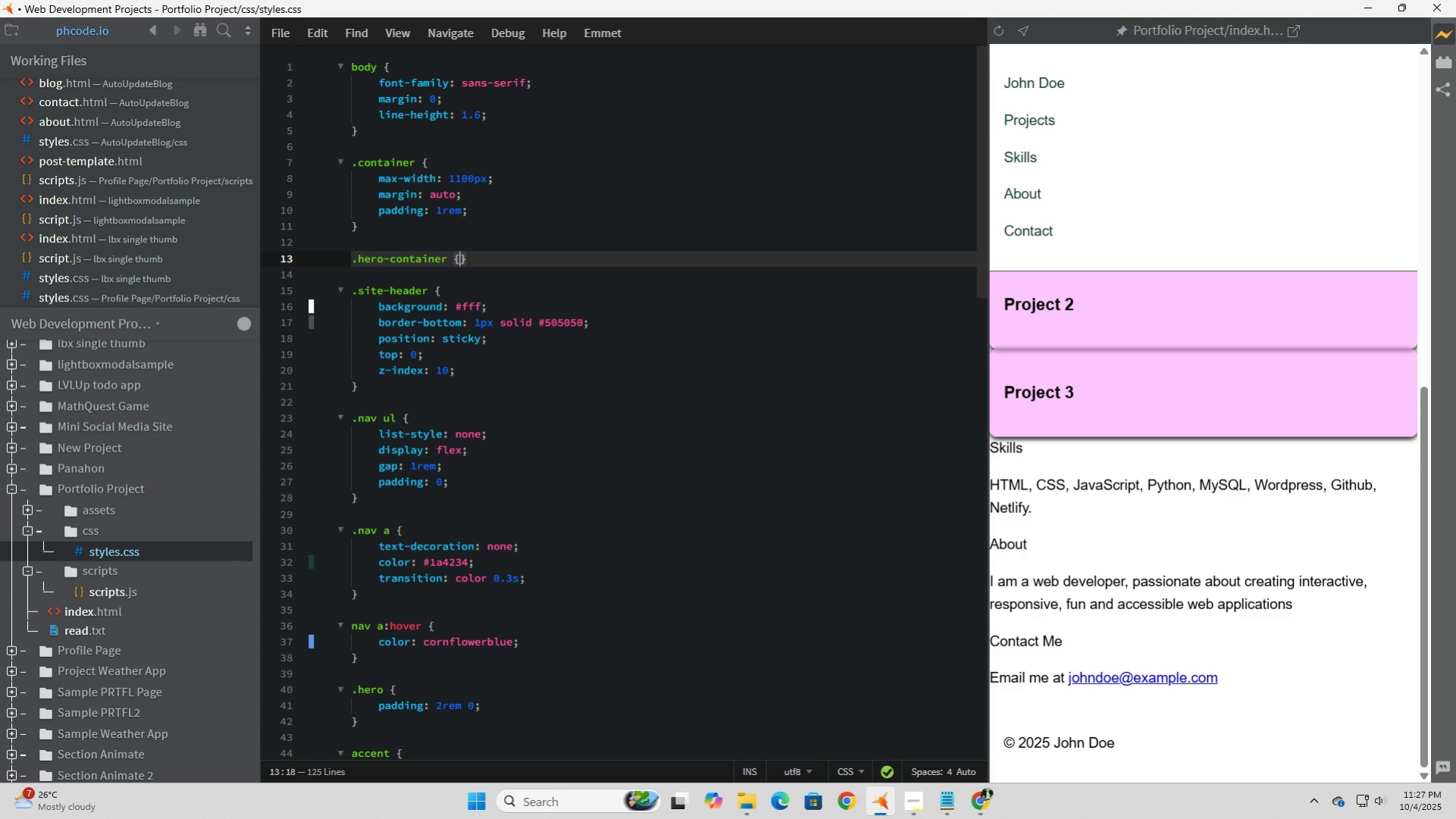 
key(Control+Shift+ControlLeft)